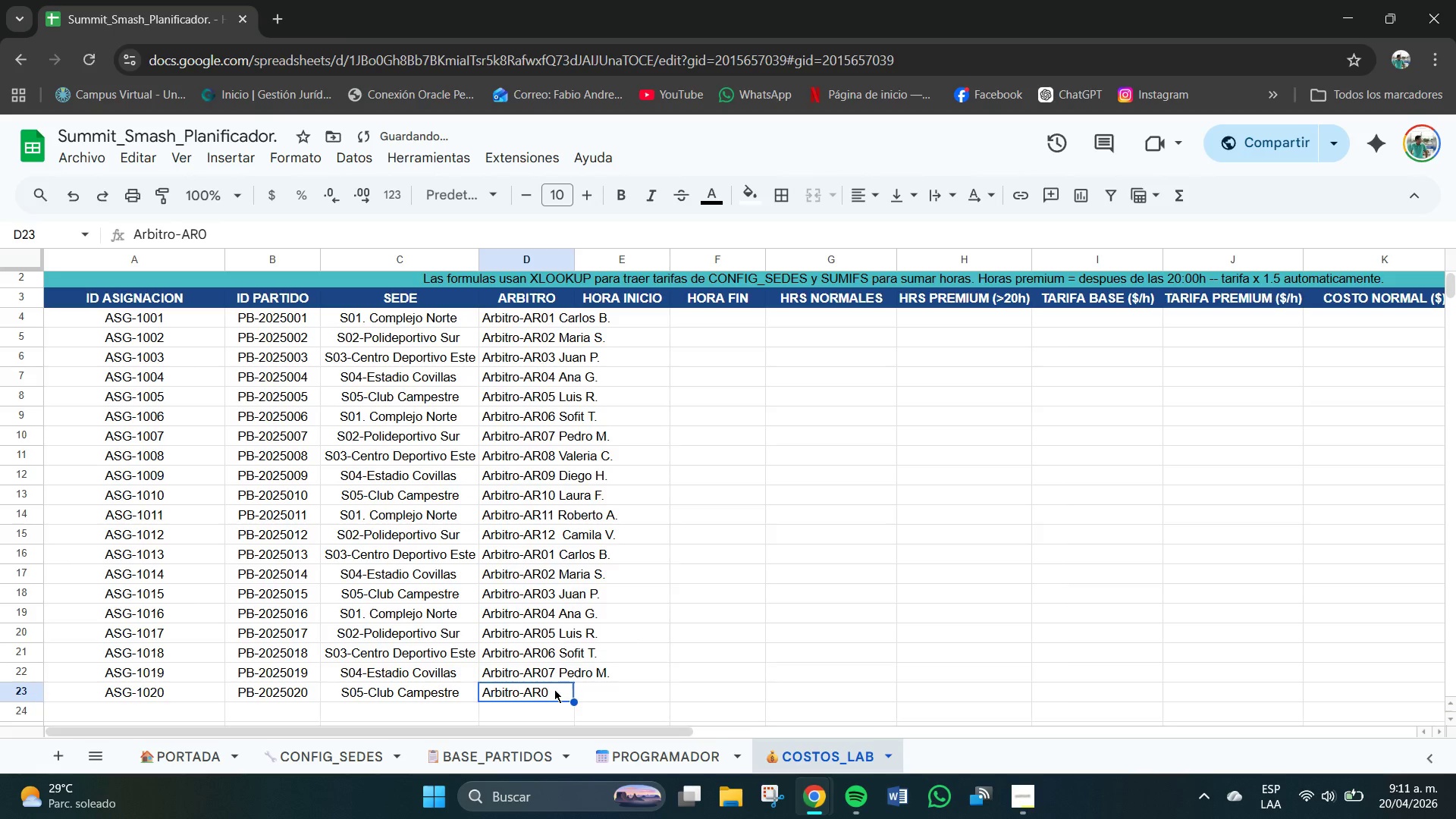 
double_click([553, 689])
 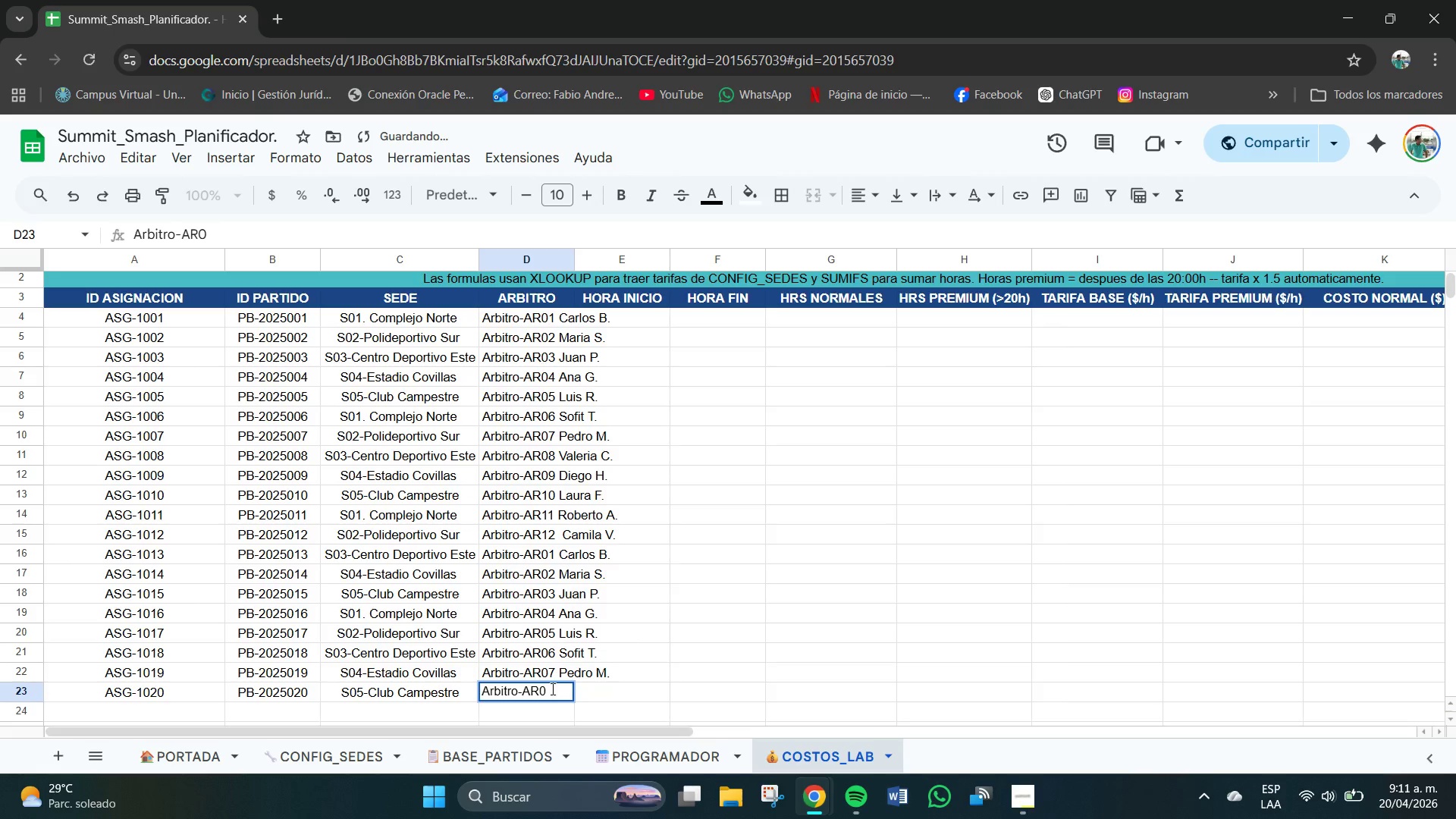 
key(8)
 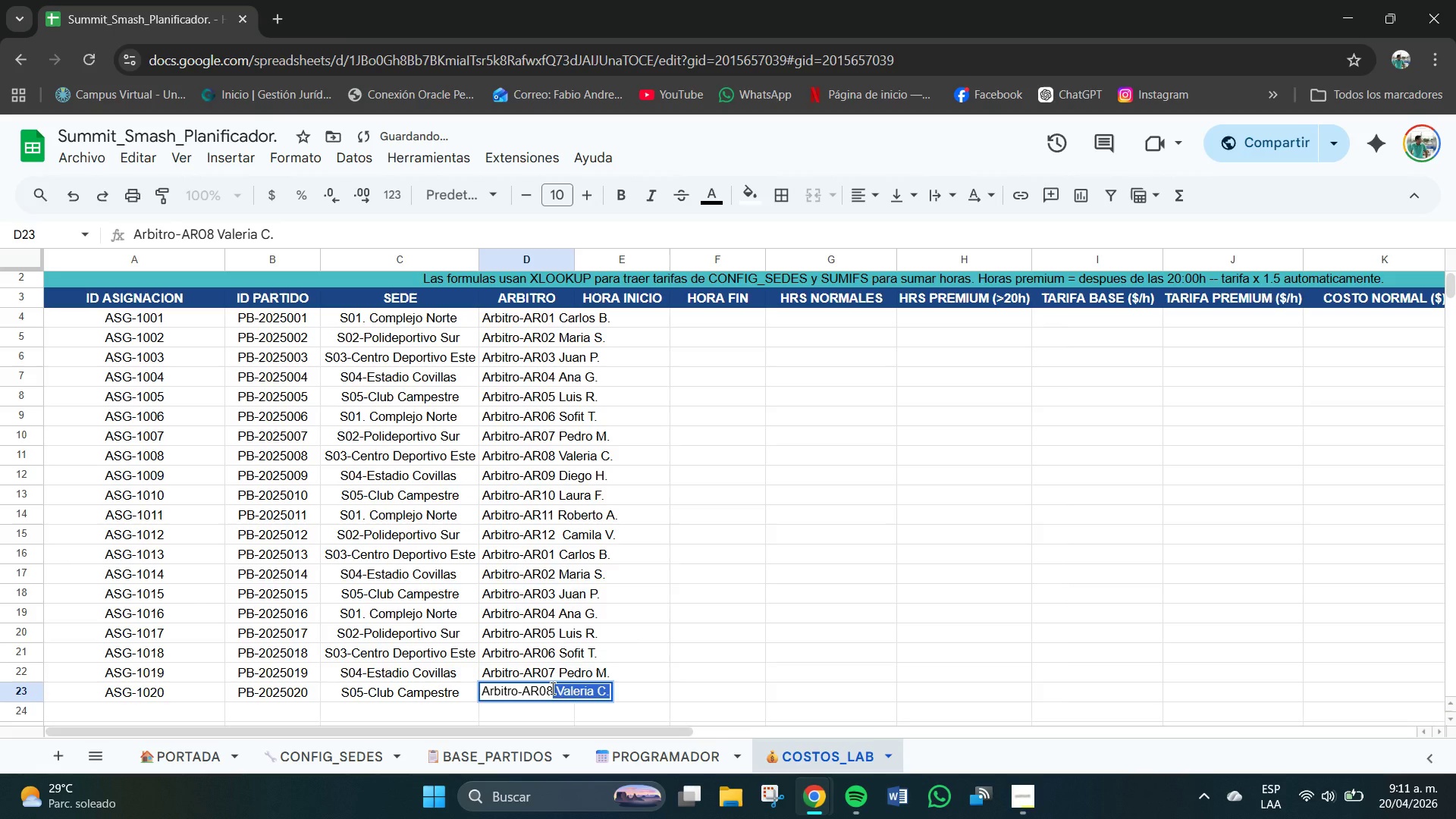 
scroll: coordinate [553, 689], scroll_direction: down, amount: 1.0
 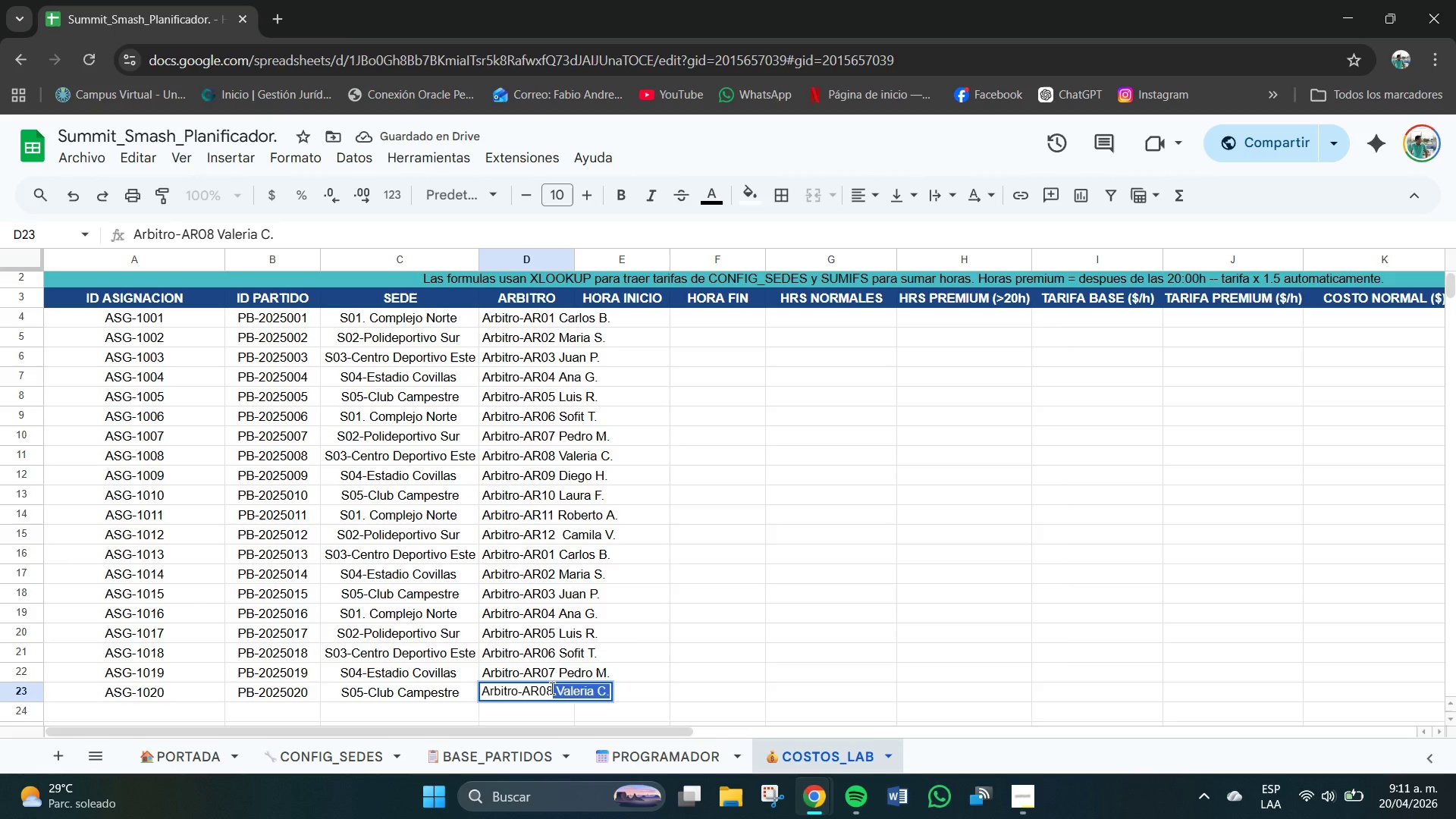 
key(Space)
 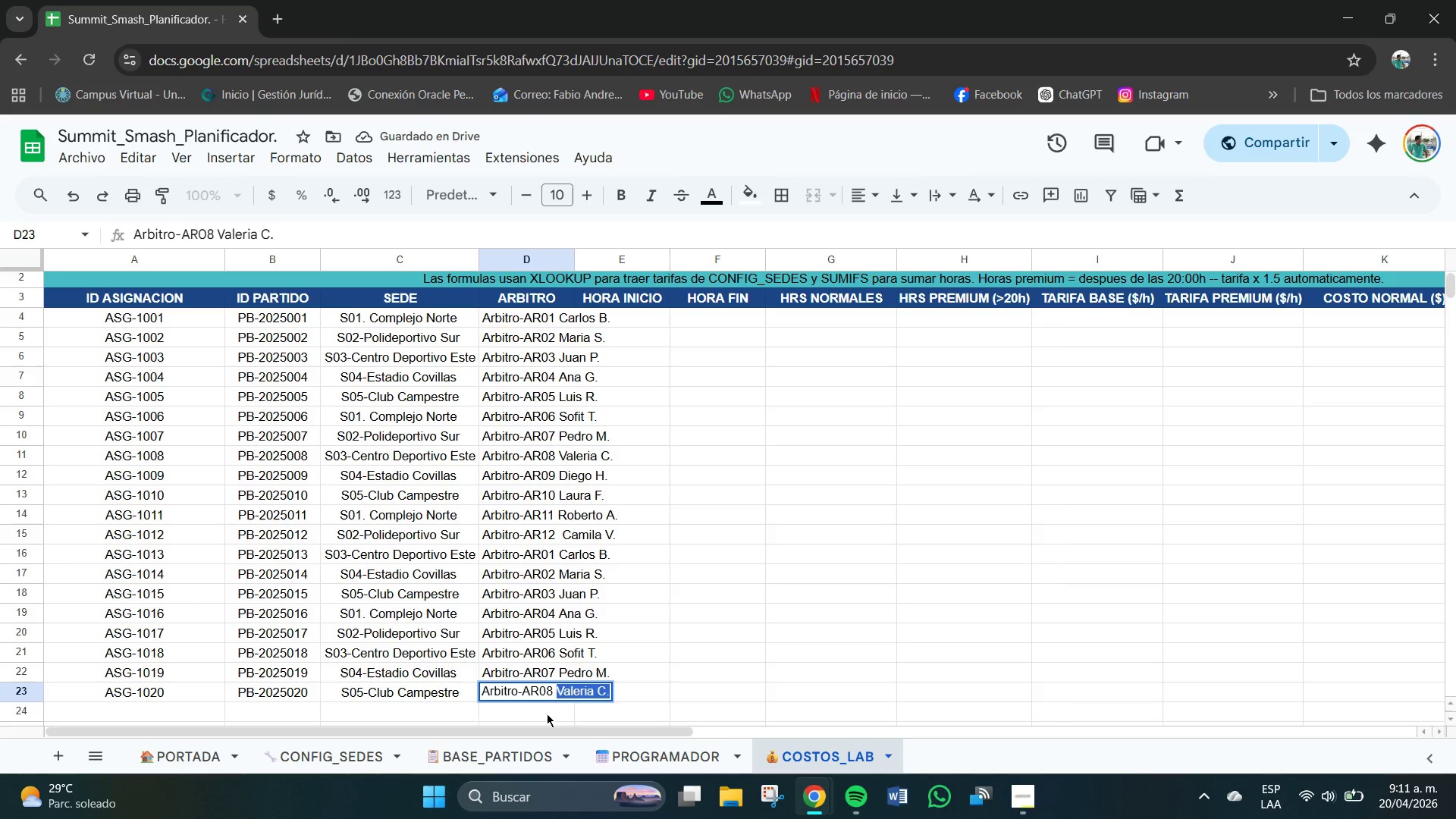 
key(Backspace)
 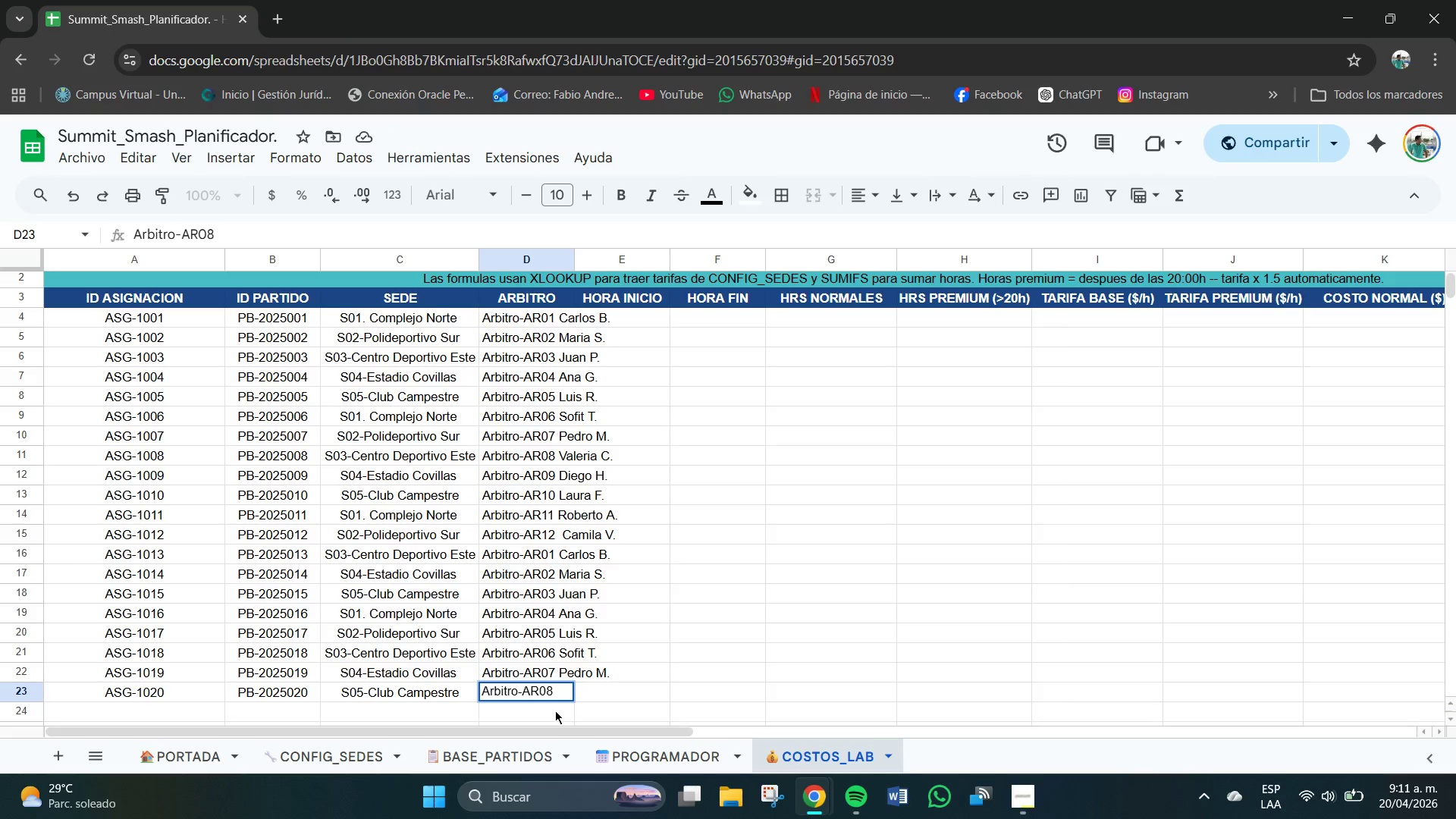 
key(Control+Z)
 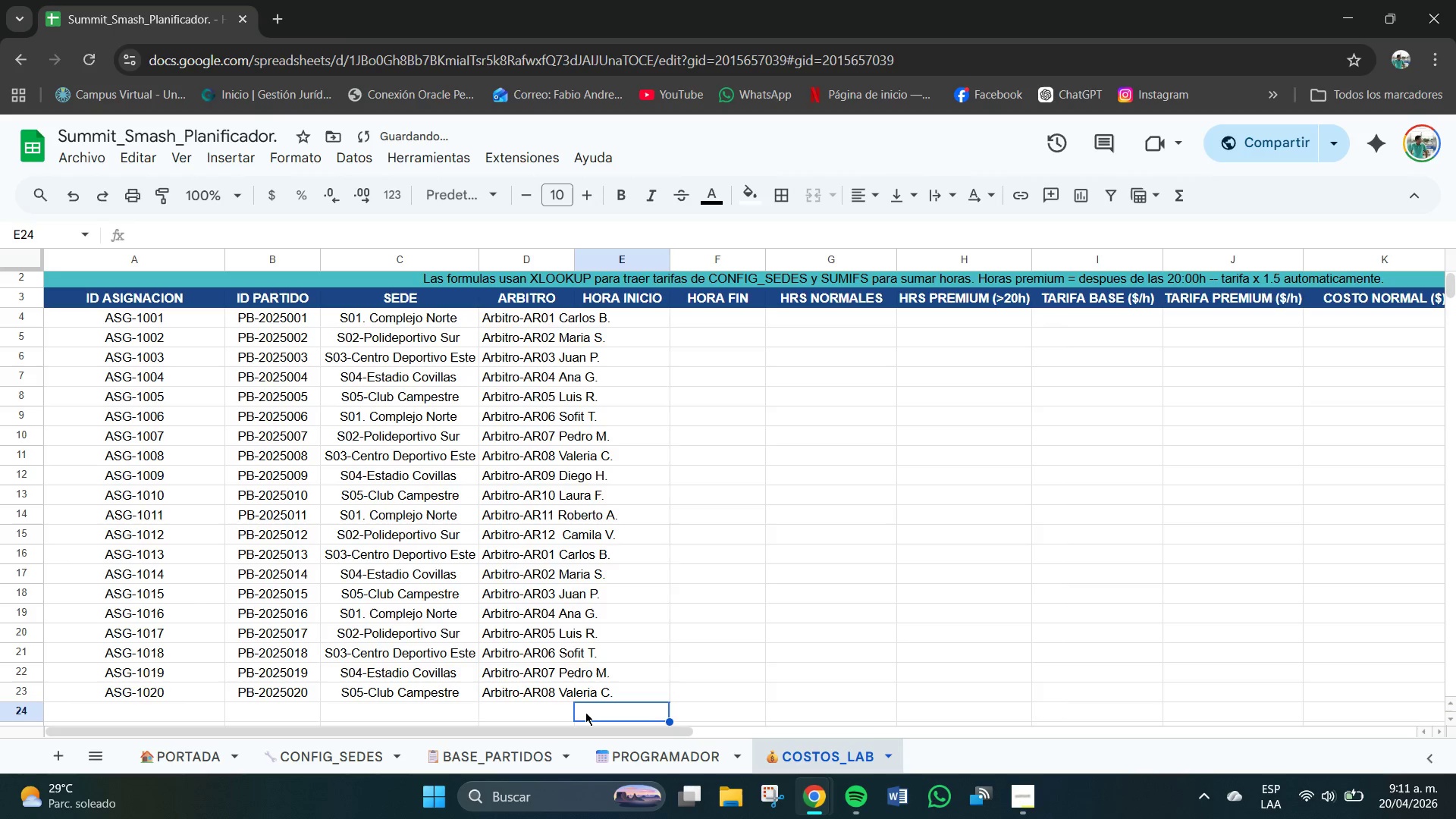 
left_click([597, 695])
 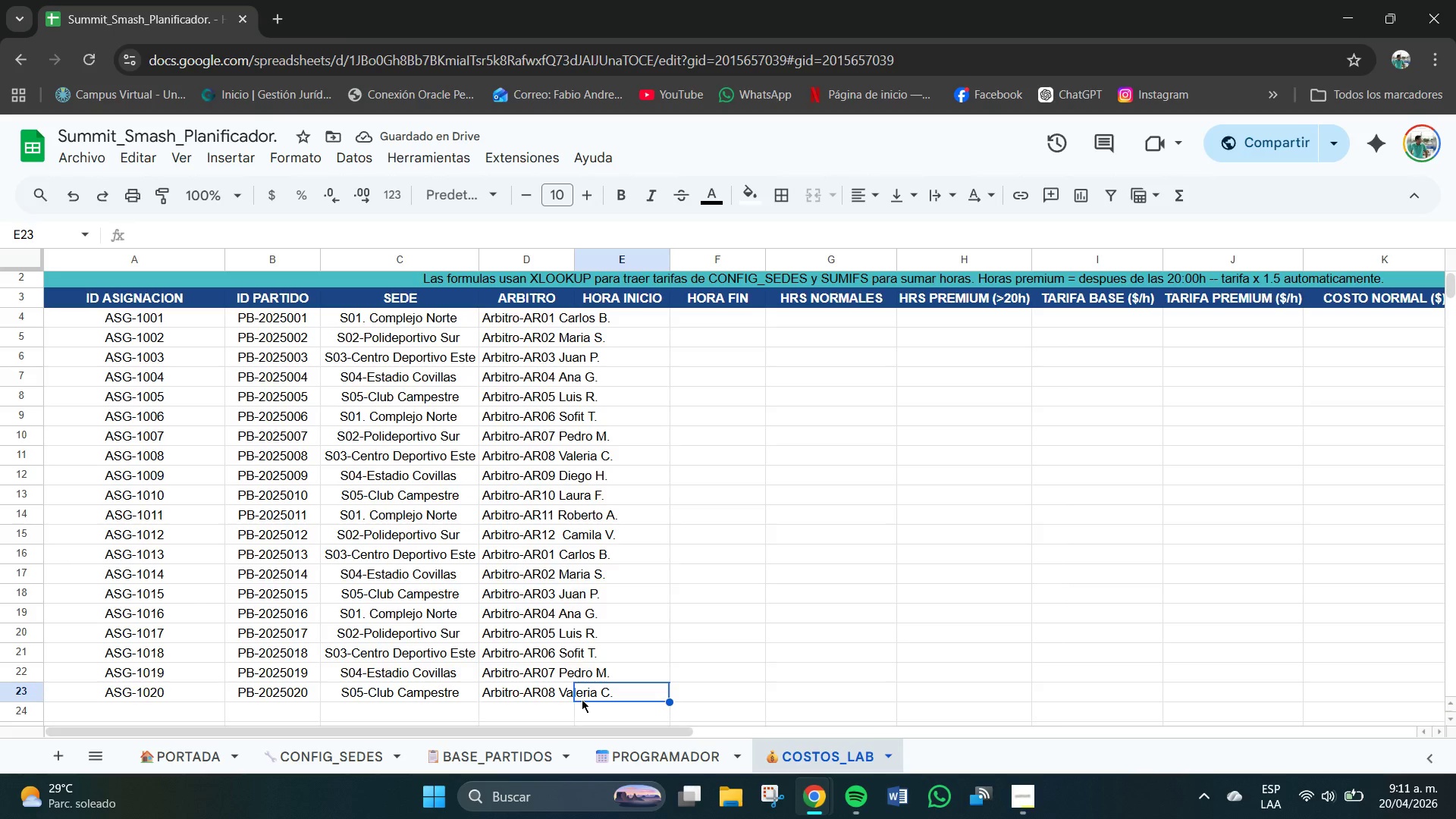 
left_click([639, 625])
 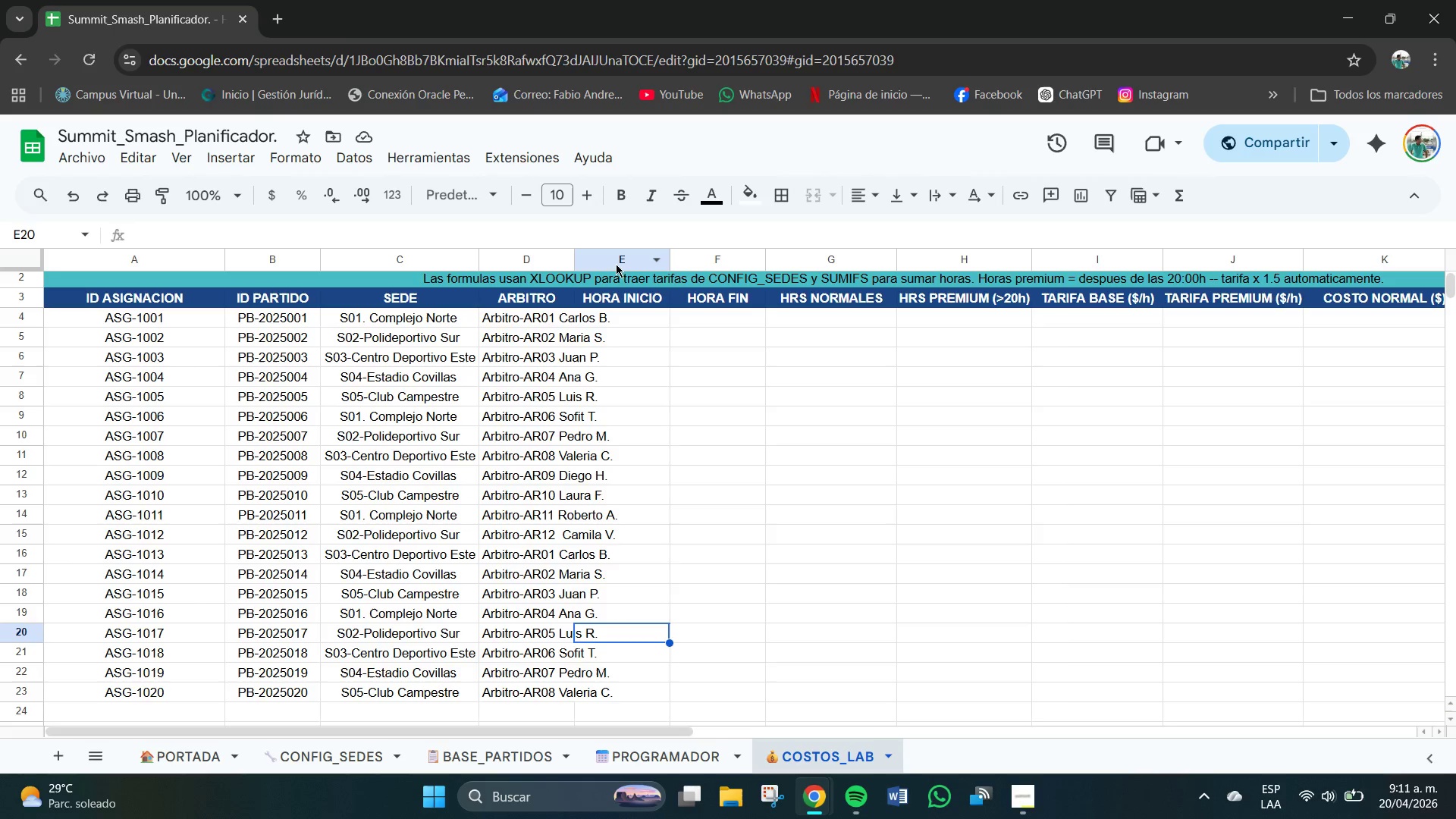 
left_click([596, 315])
 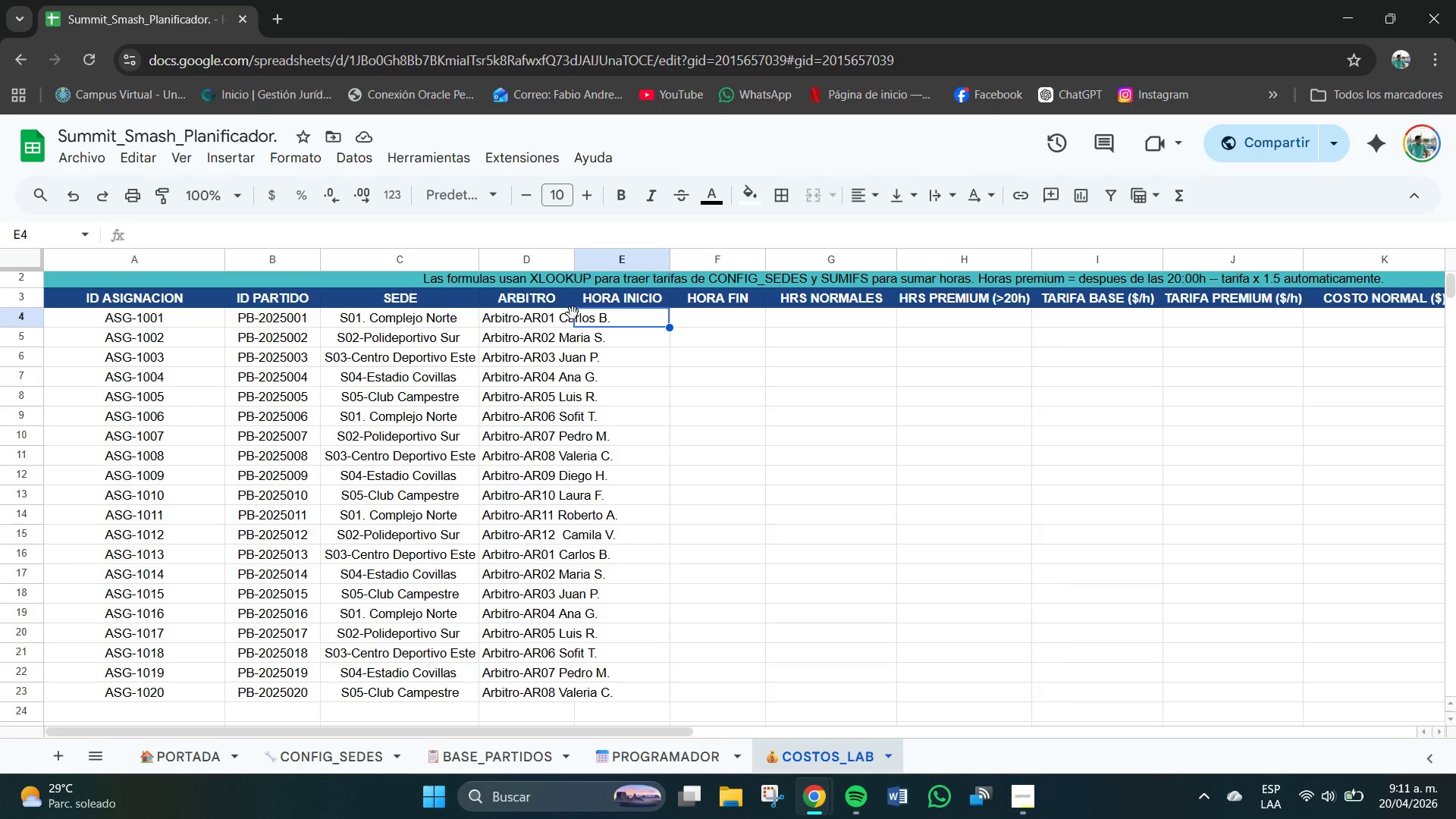 
left_click([538, 308])
 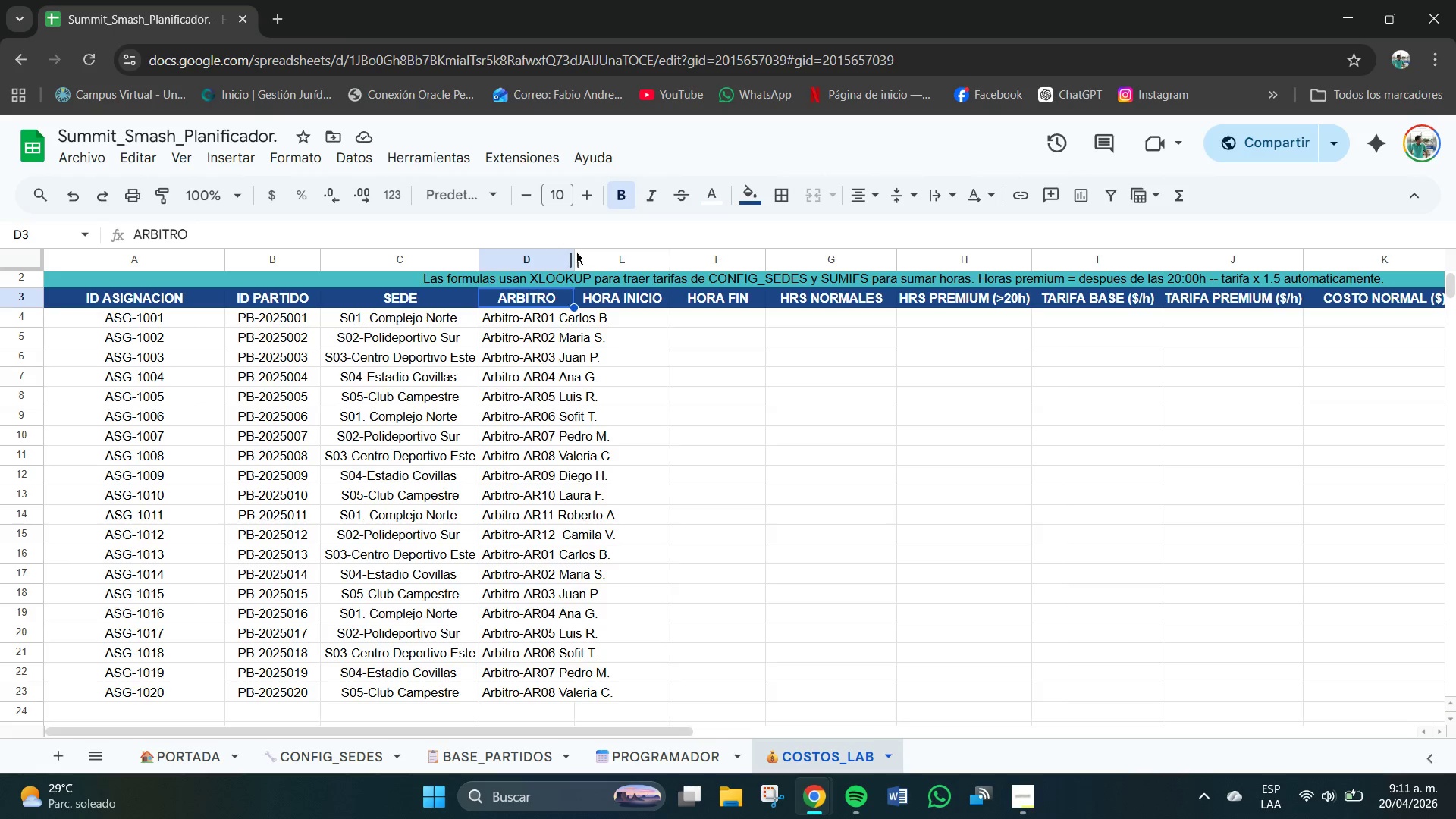 
left_click_drag(start_coordinate=[575, 257], to_coordinate=[617, 268])
 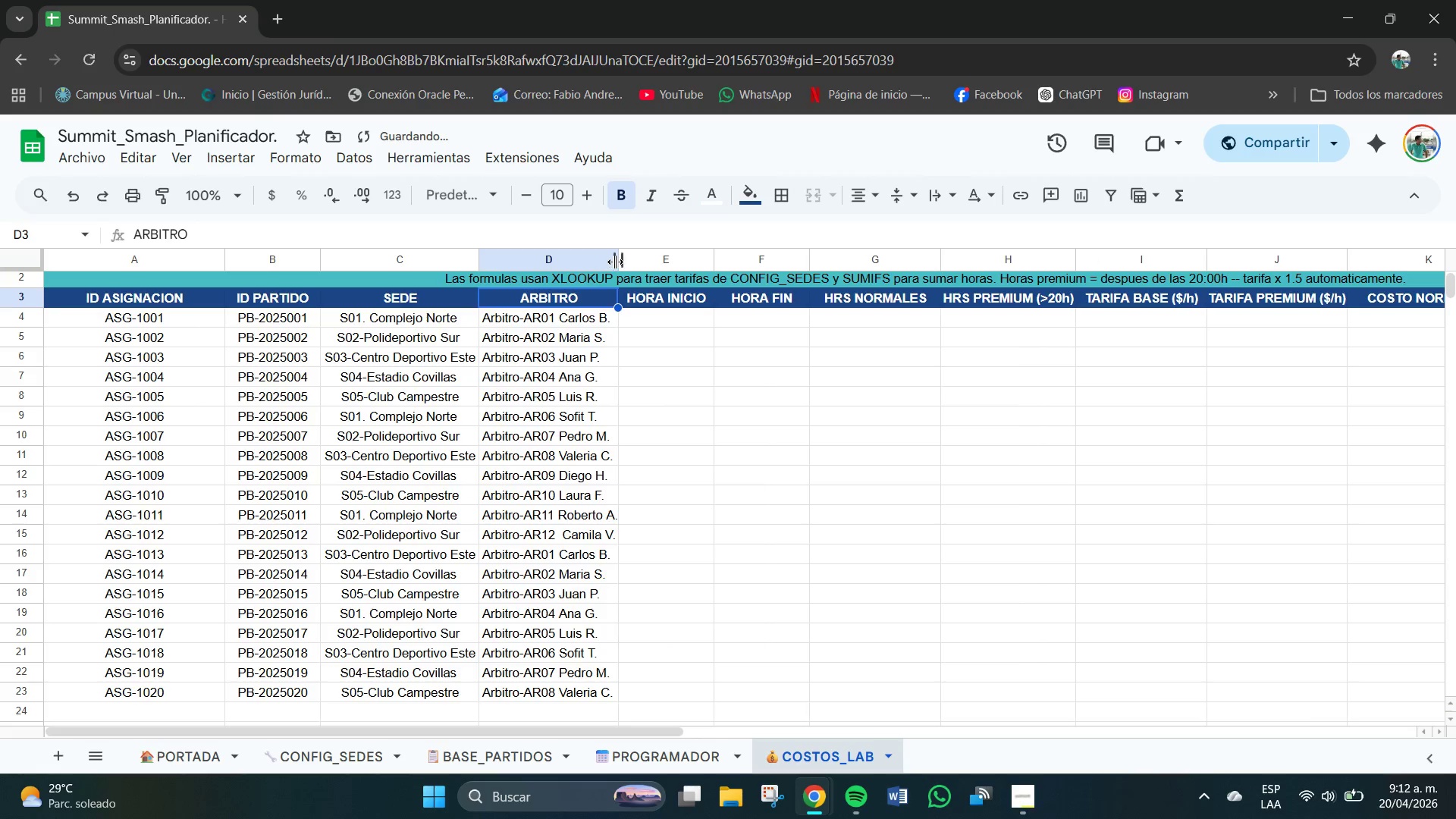 
left_click_drag(start_coordinate=[621, 259], to_coordinate=[629, 262])
 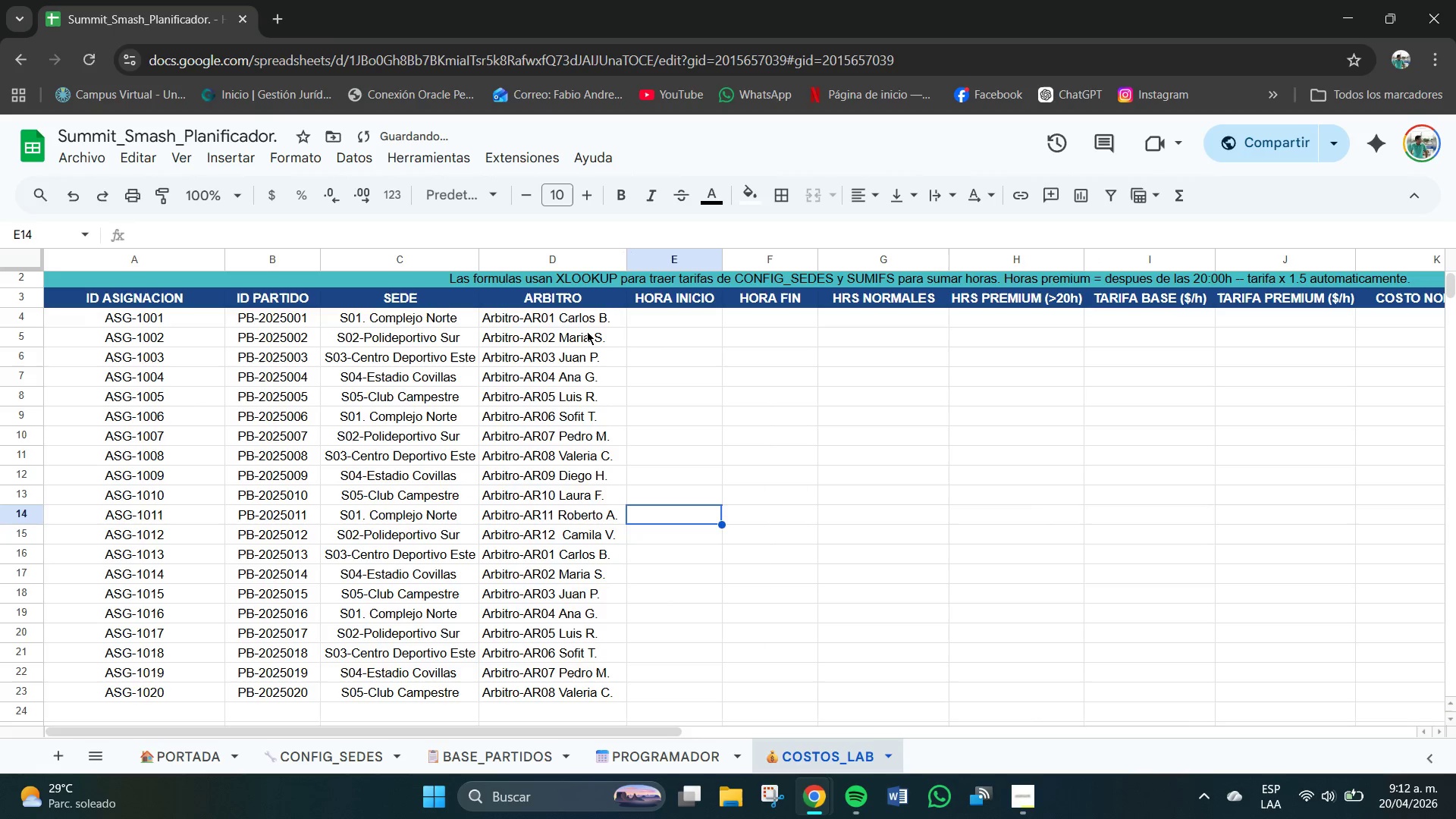 
left_click_drag(start_coordinate=[573, 317], to_coordinate=[601, 654])
 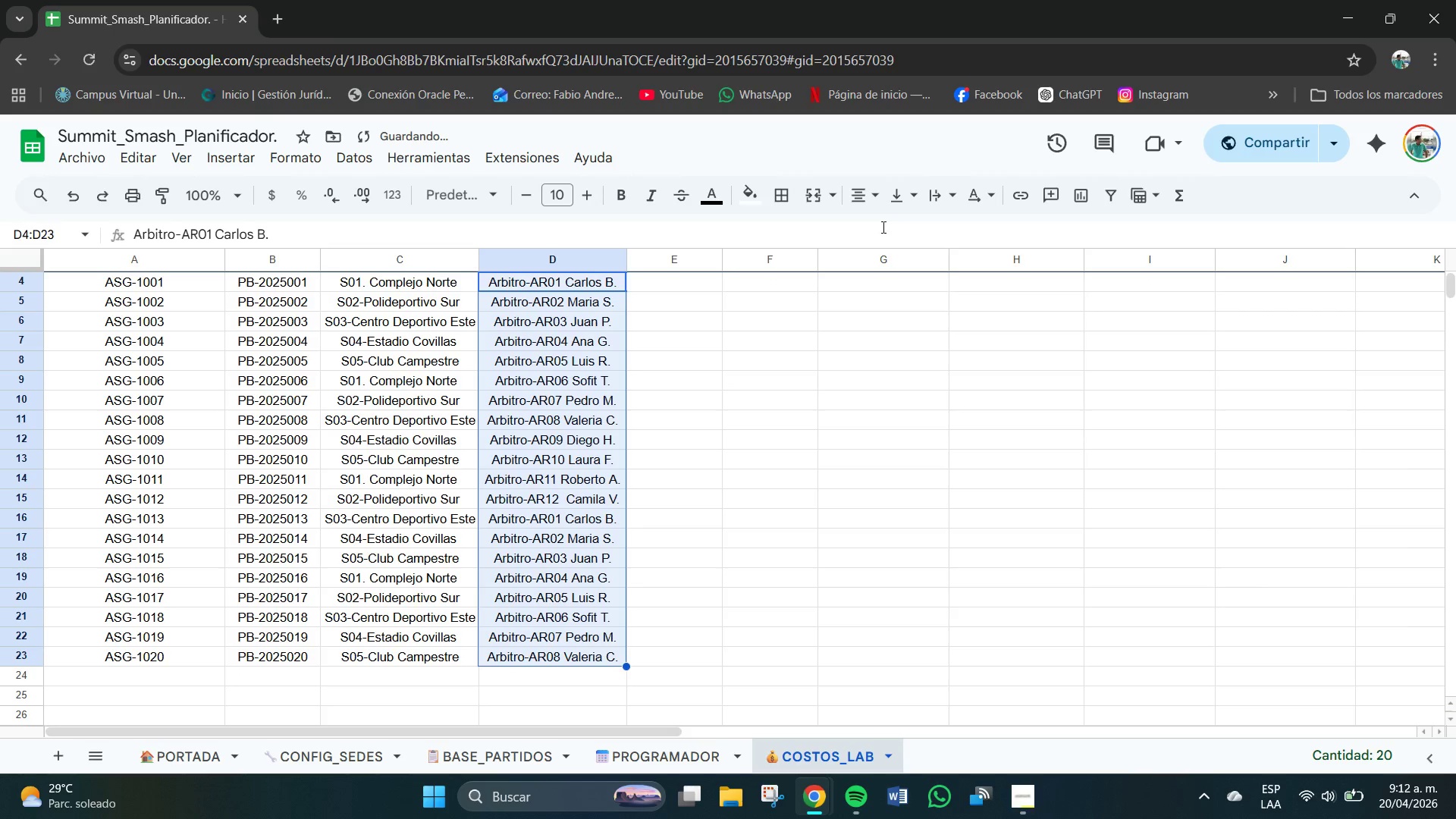 
scroll: coordinate [621, 370], scroll_direction: up, amount: 2.0
 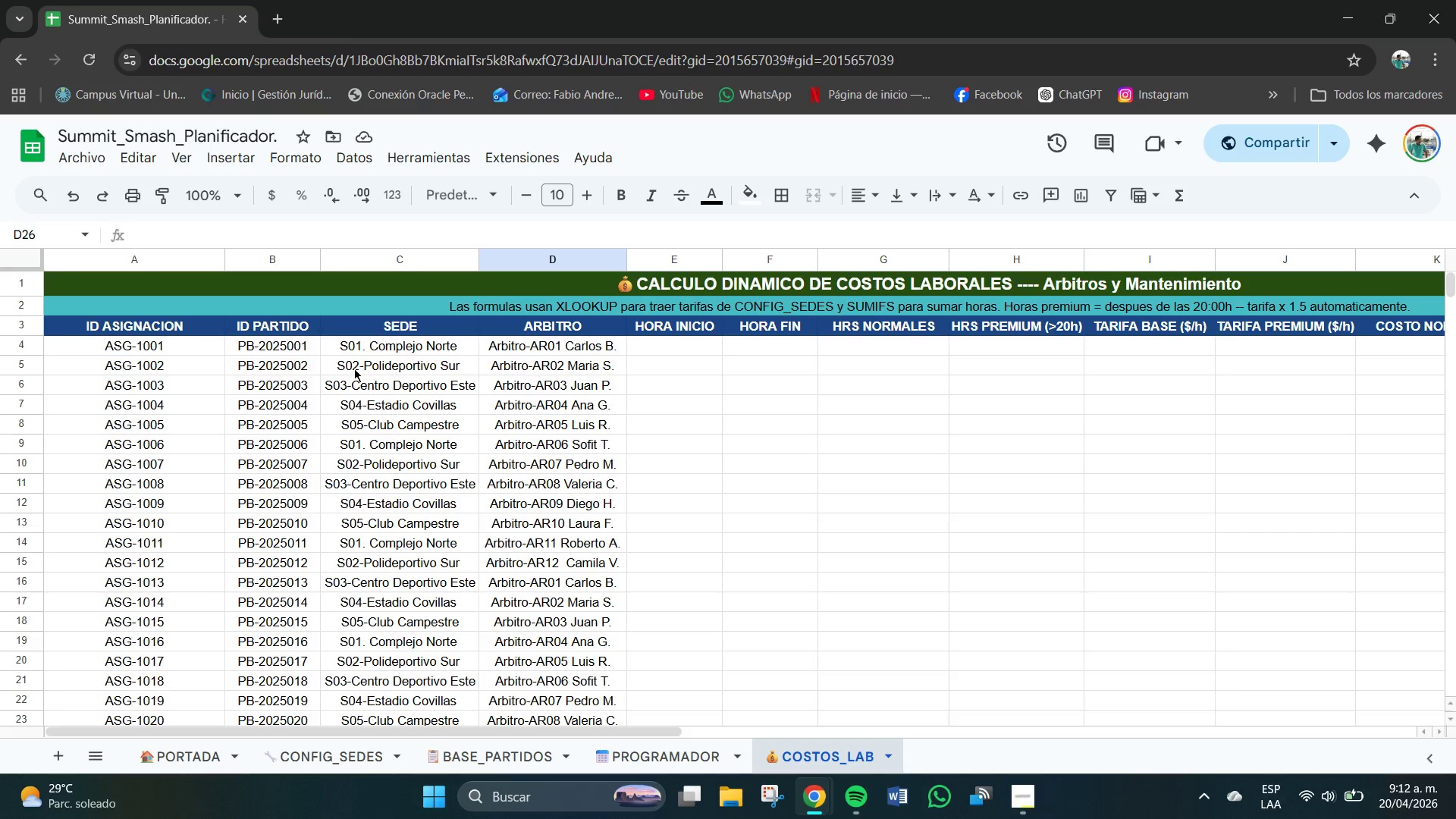 
wait(9.76)
 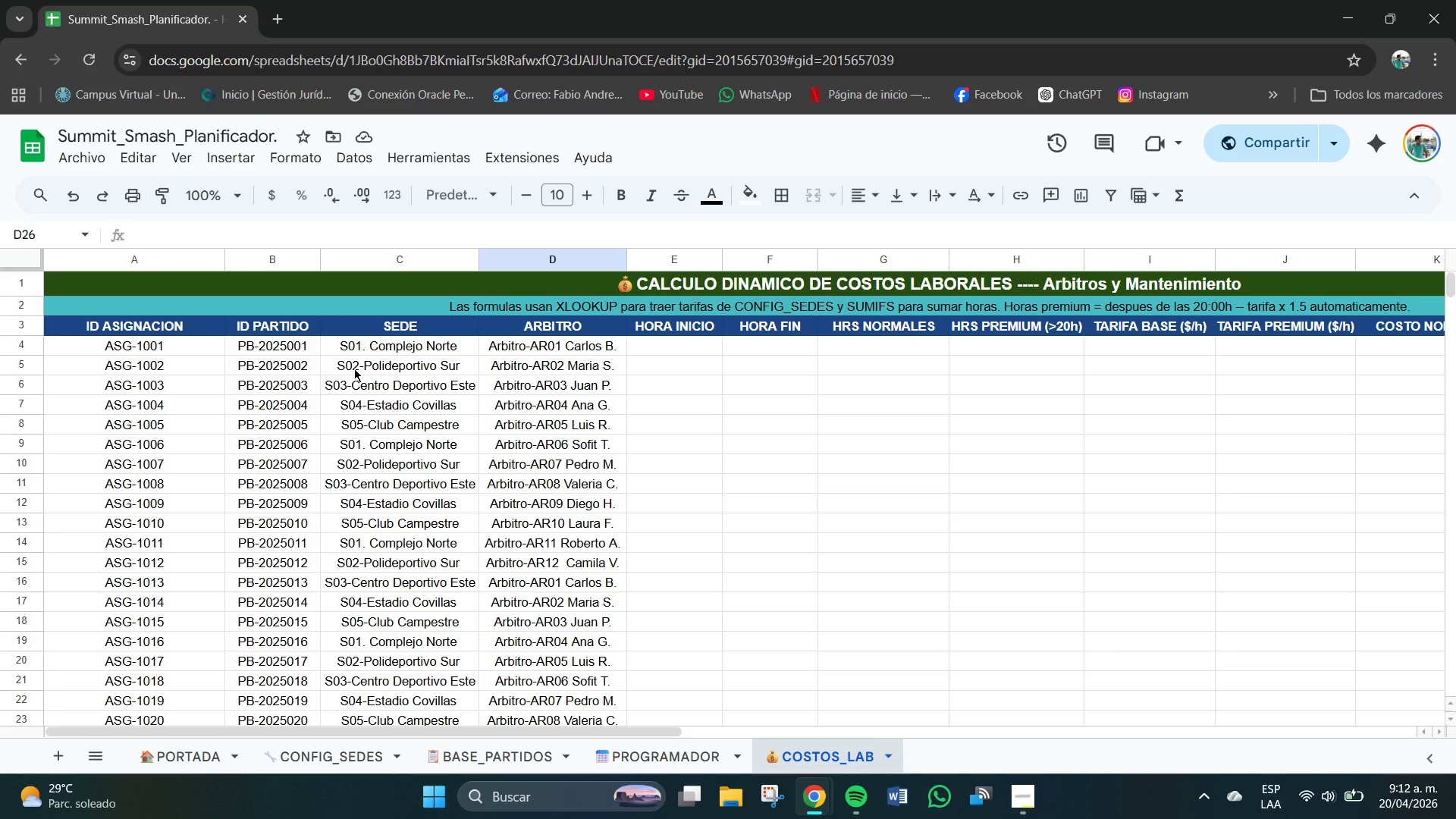 
left_click_drag(start_coordinate=[658, 344], to_coordinate=[670, 557])
 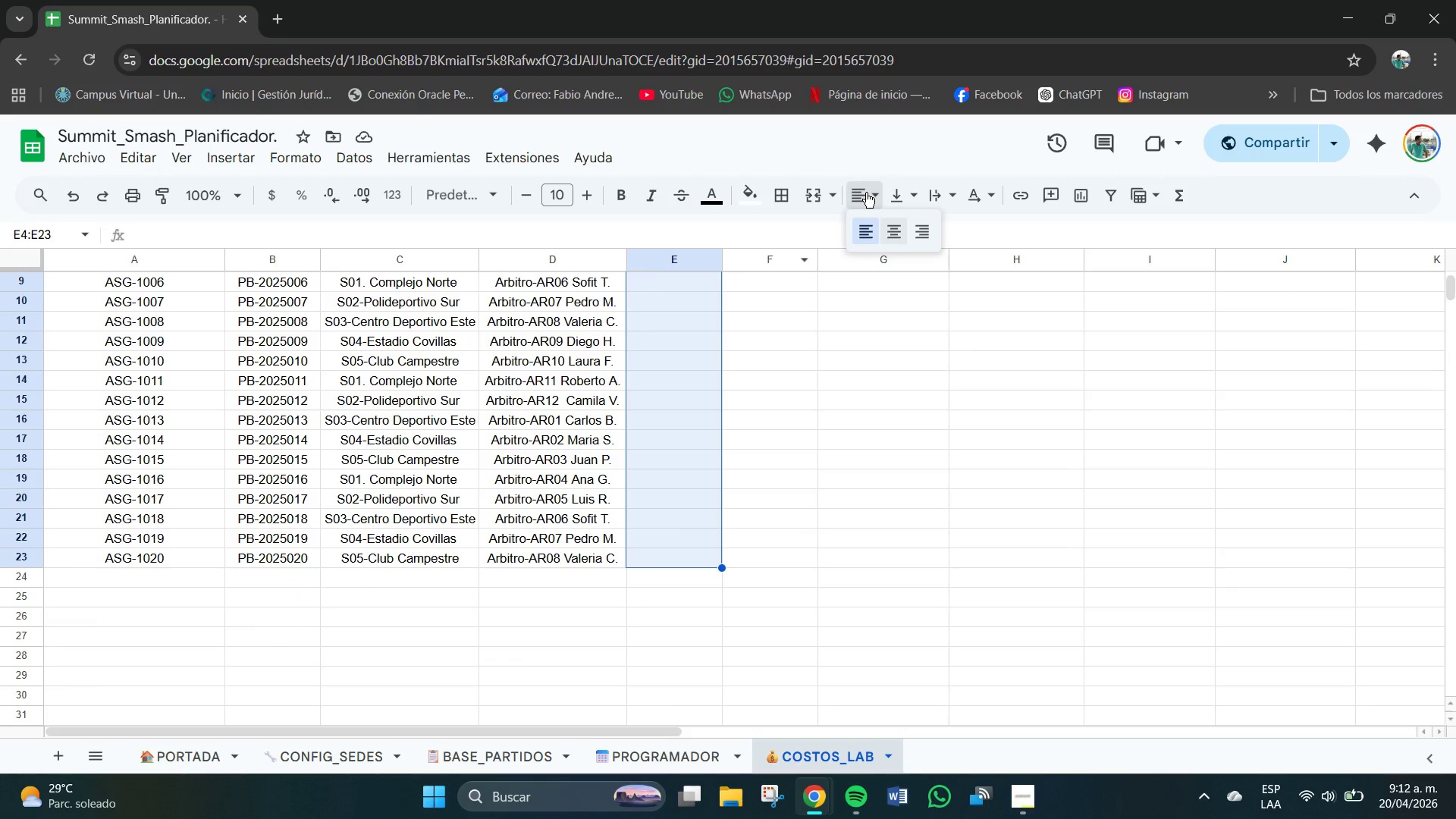 
double_click([893, 228])
 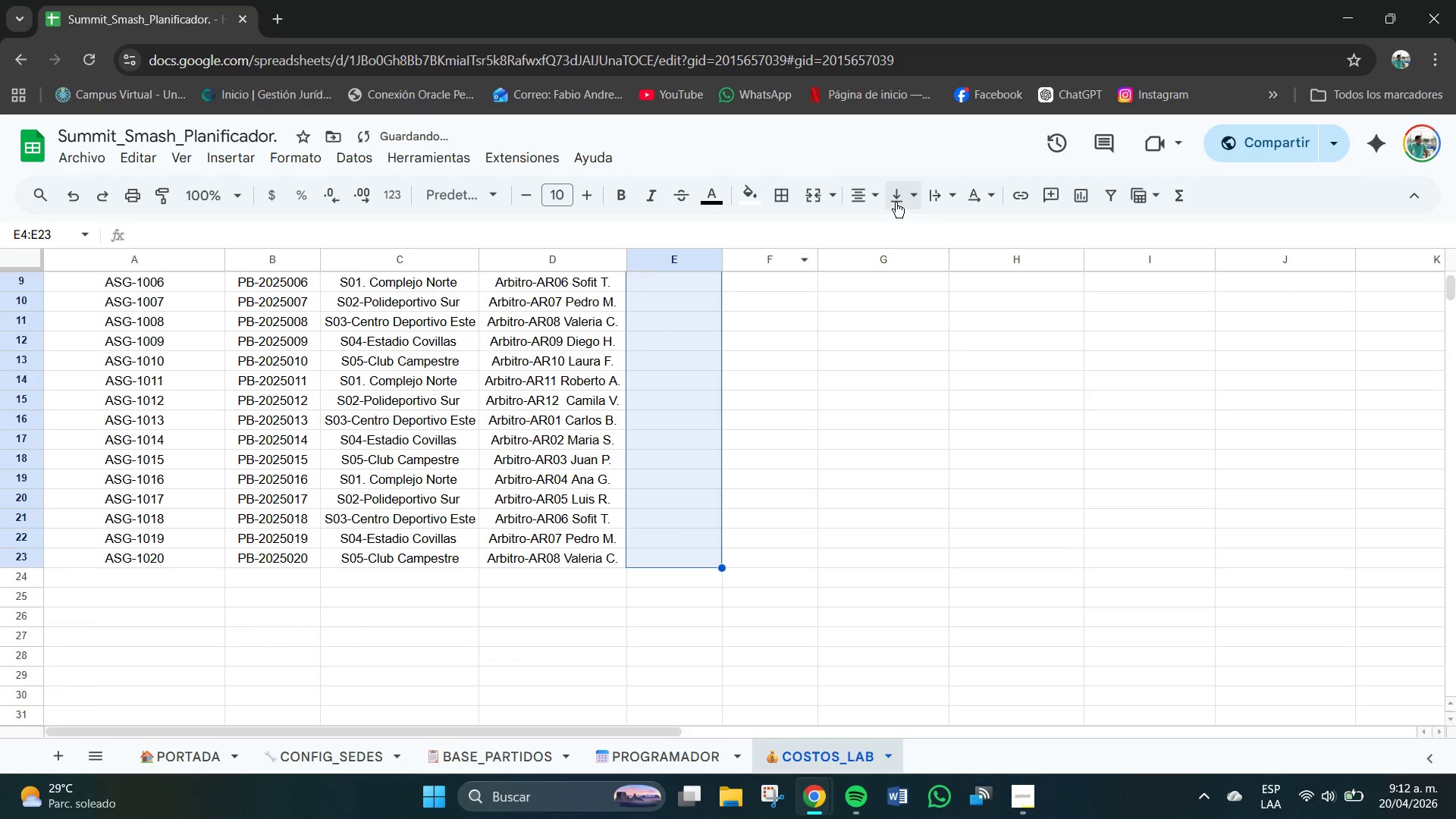 
triple_click([896, 202])
 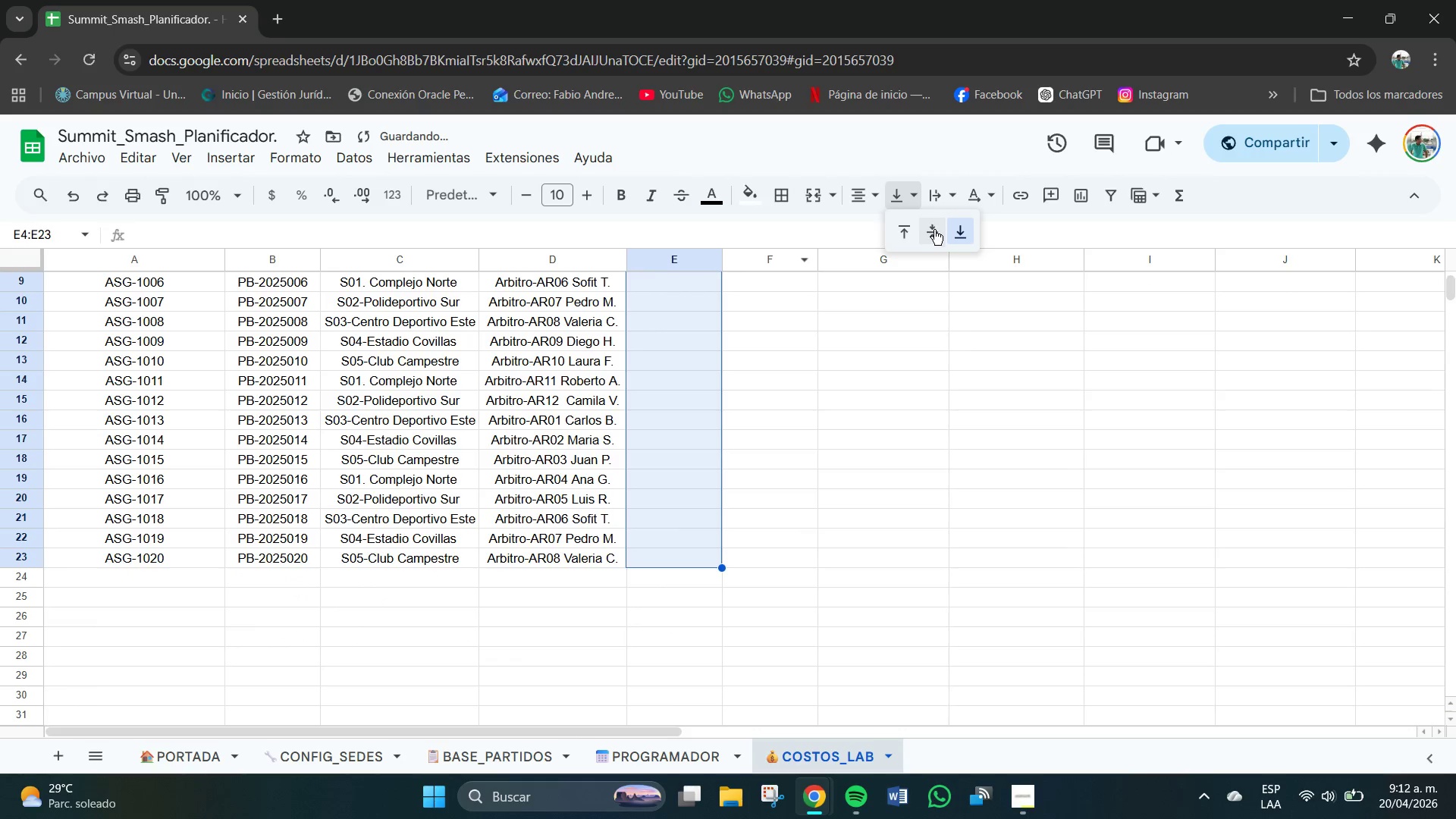 
triple_click([933, 230])